 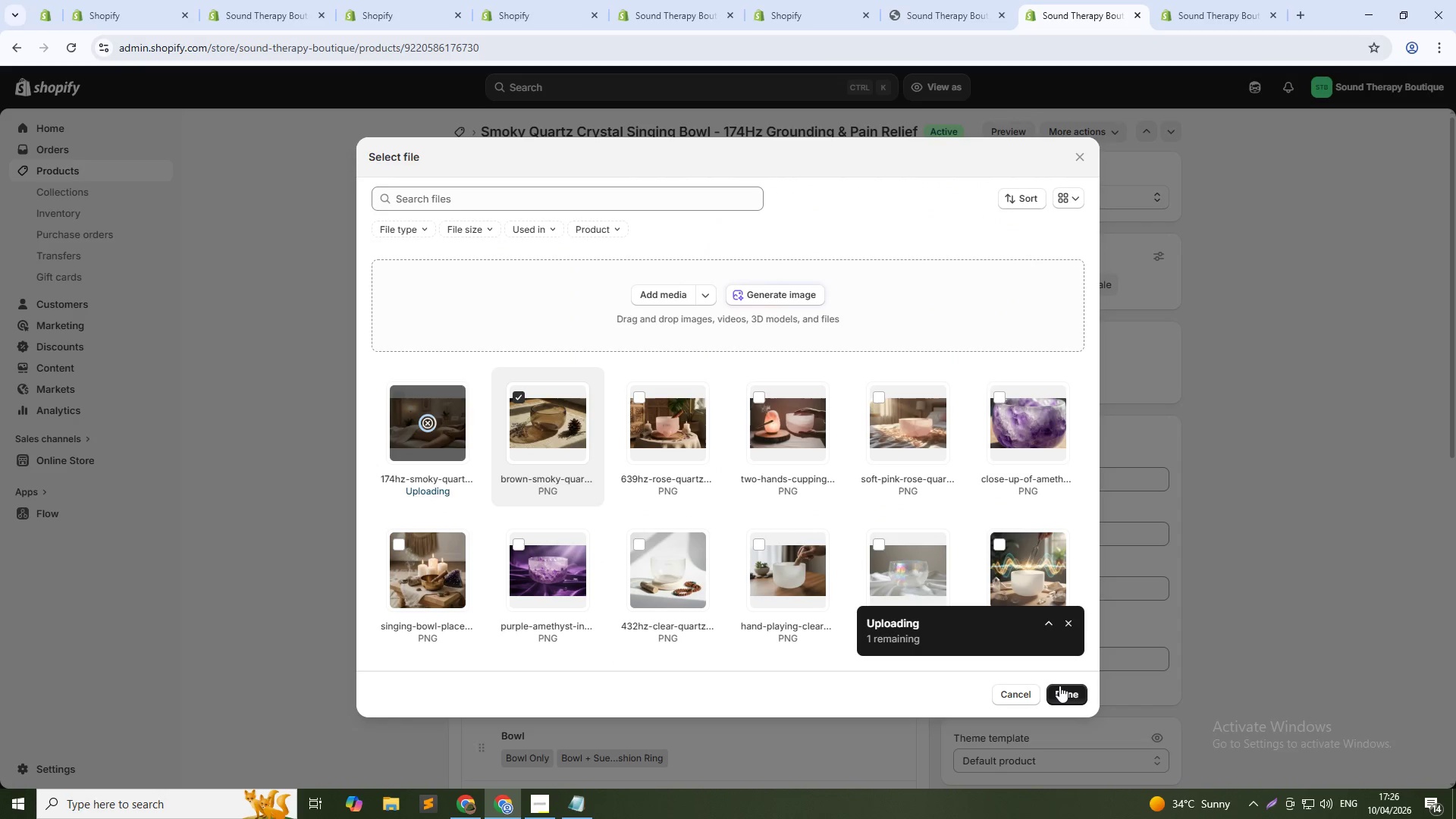 
left_click([783, 297])
 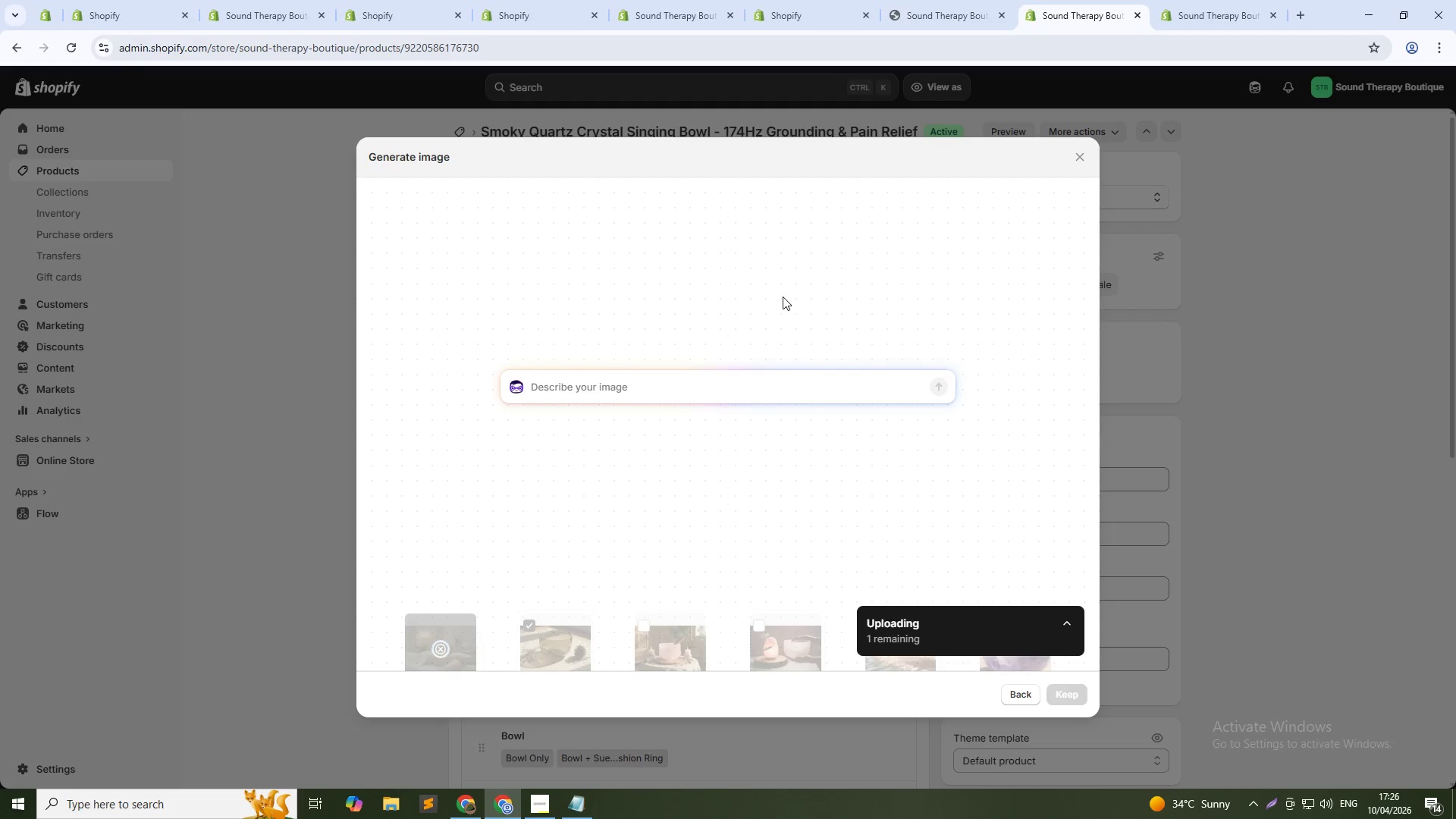 
type(Smoky quartz bowl with heavy-duty padded striker and fal)
key(Backspace)
key(Backspace)
type(elt dust cover, complete set on wooden table)
 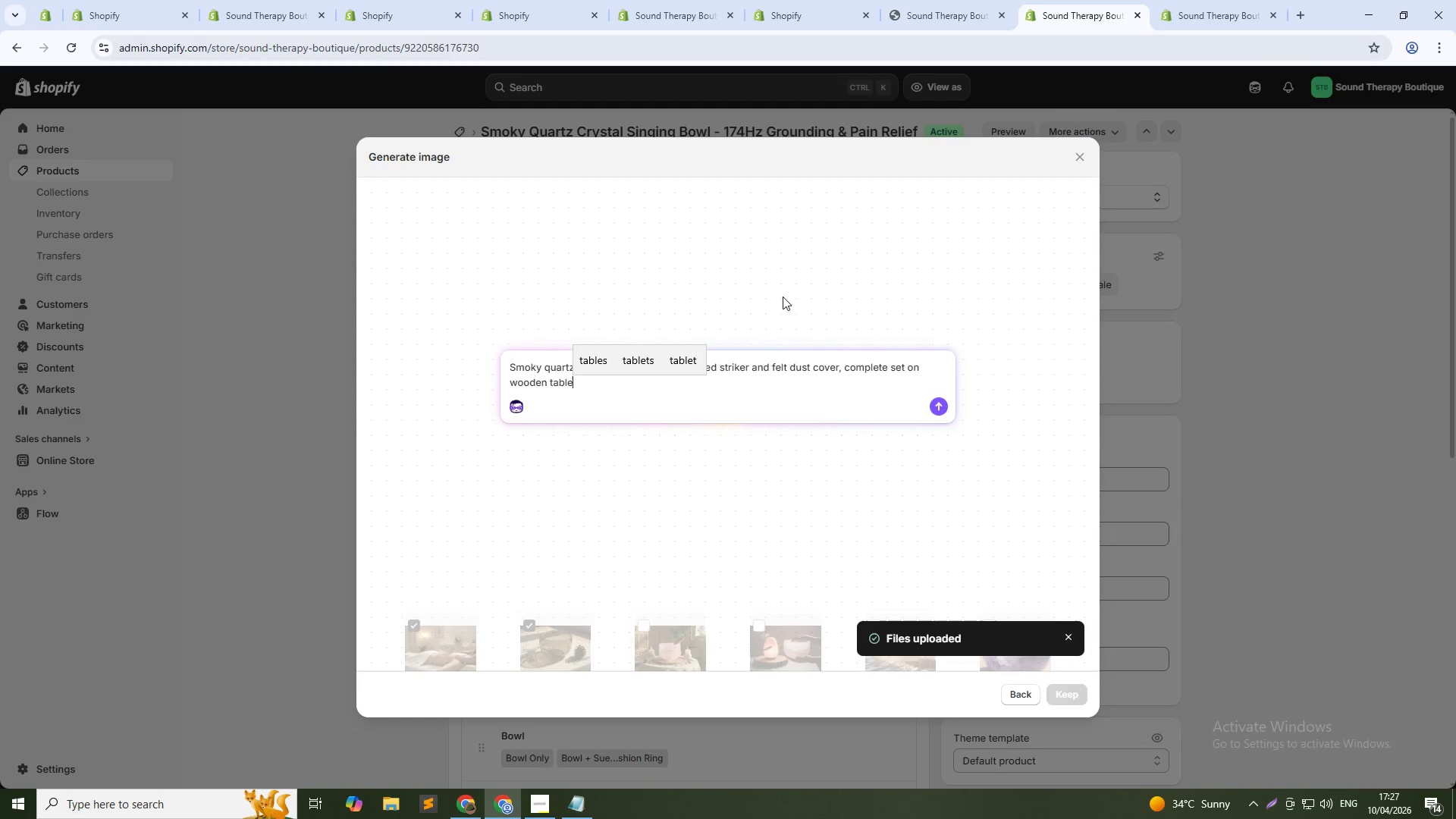 
key(Enter)
 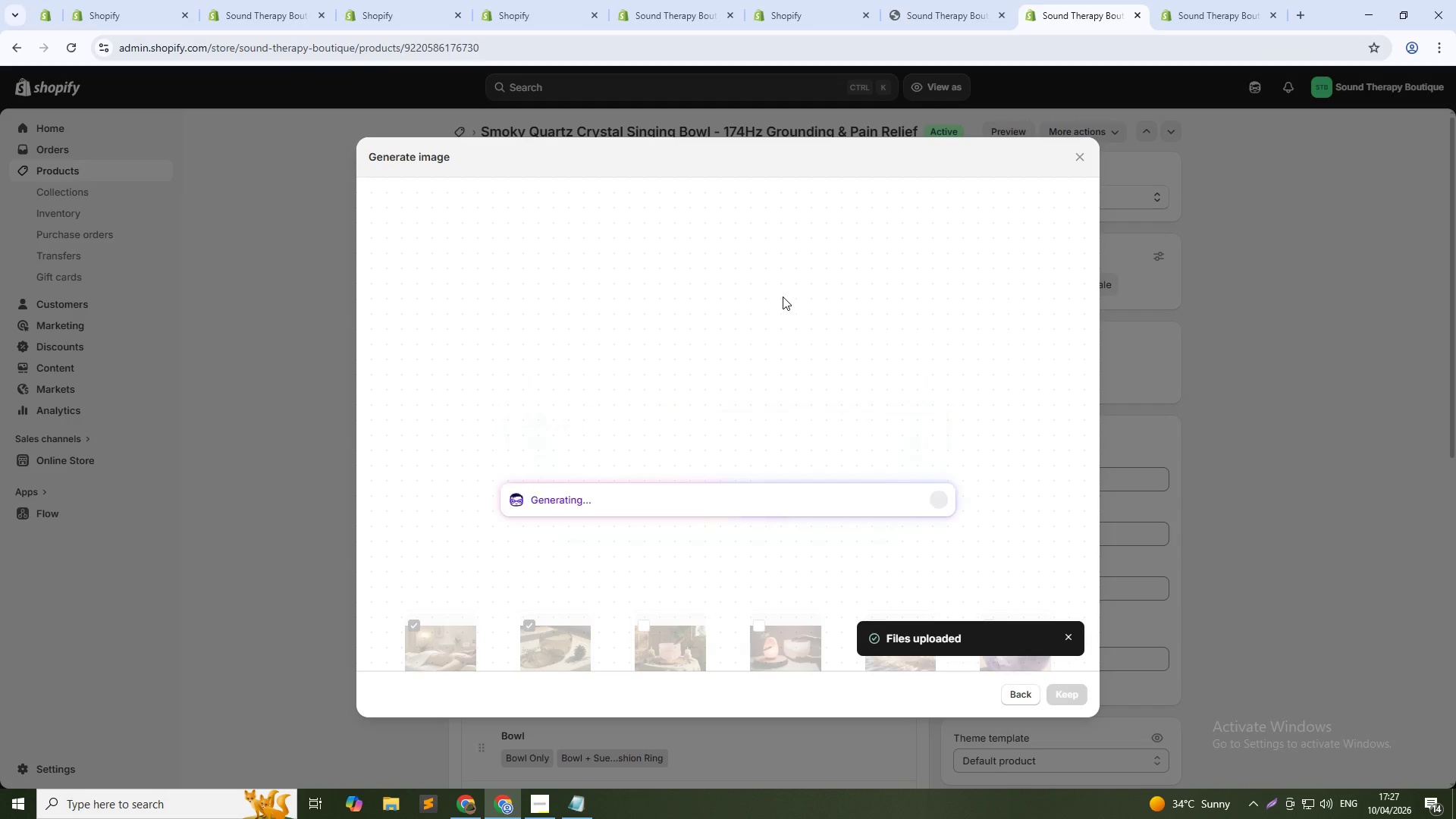 
key(Alt+Tab)
 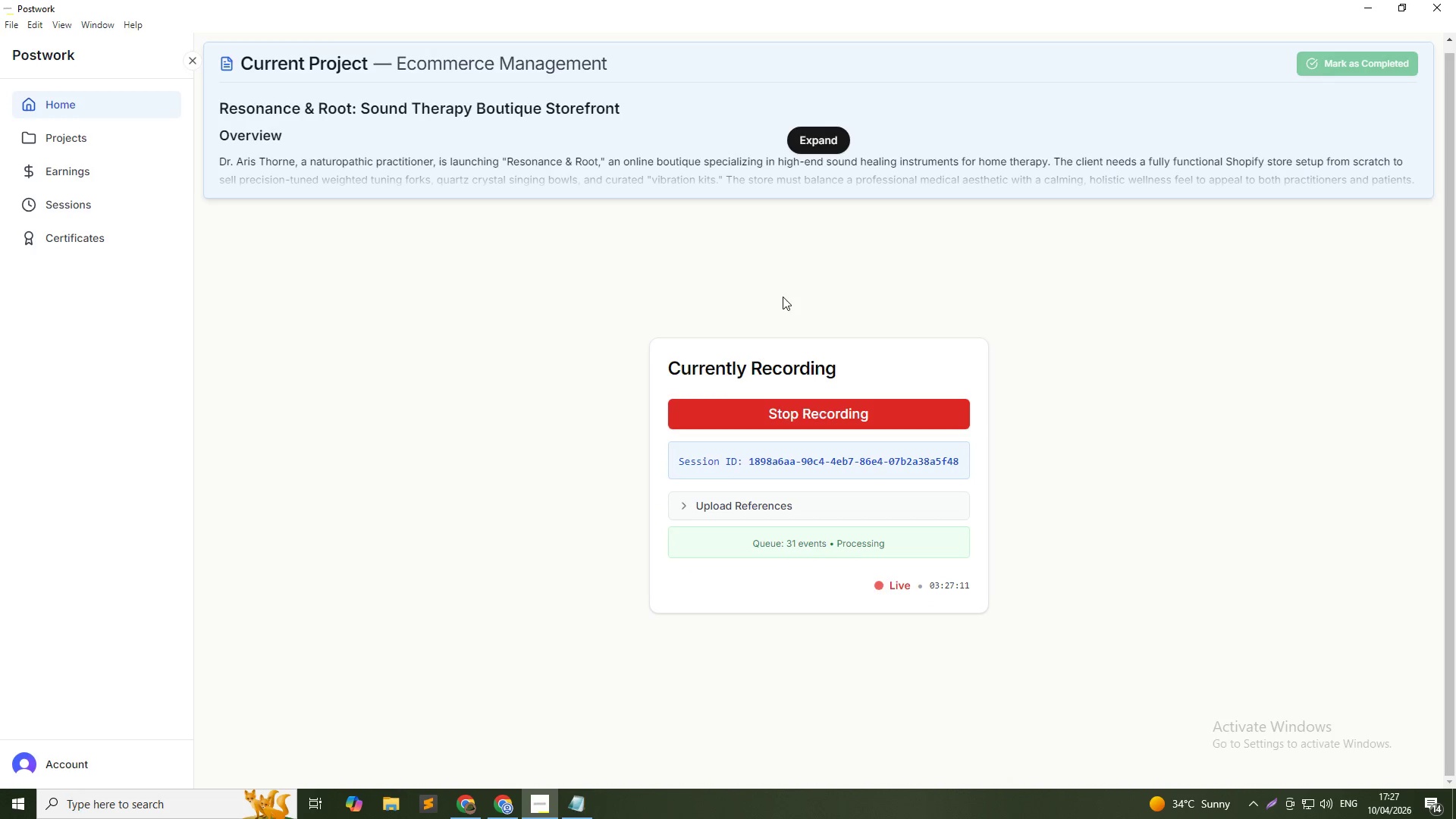 
key(Alt+AltLeft)